 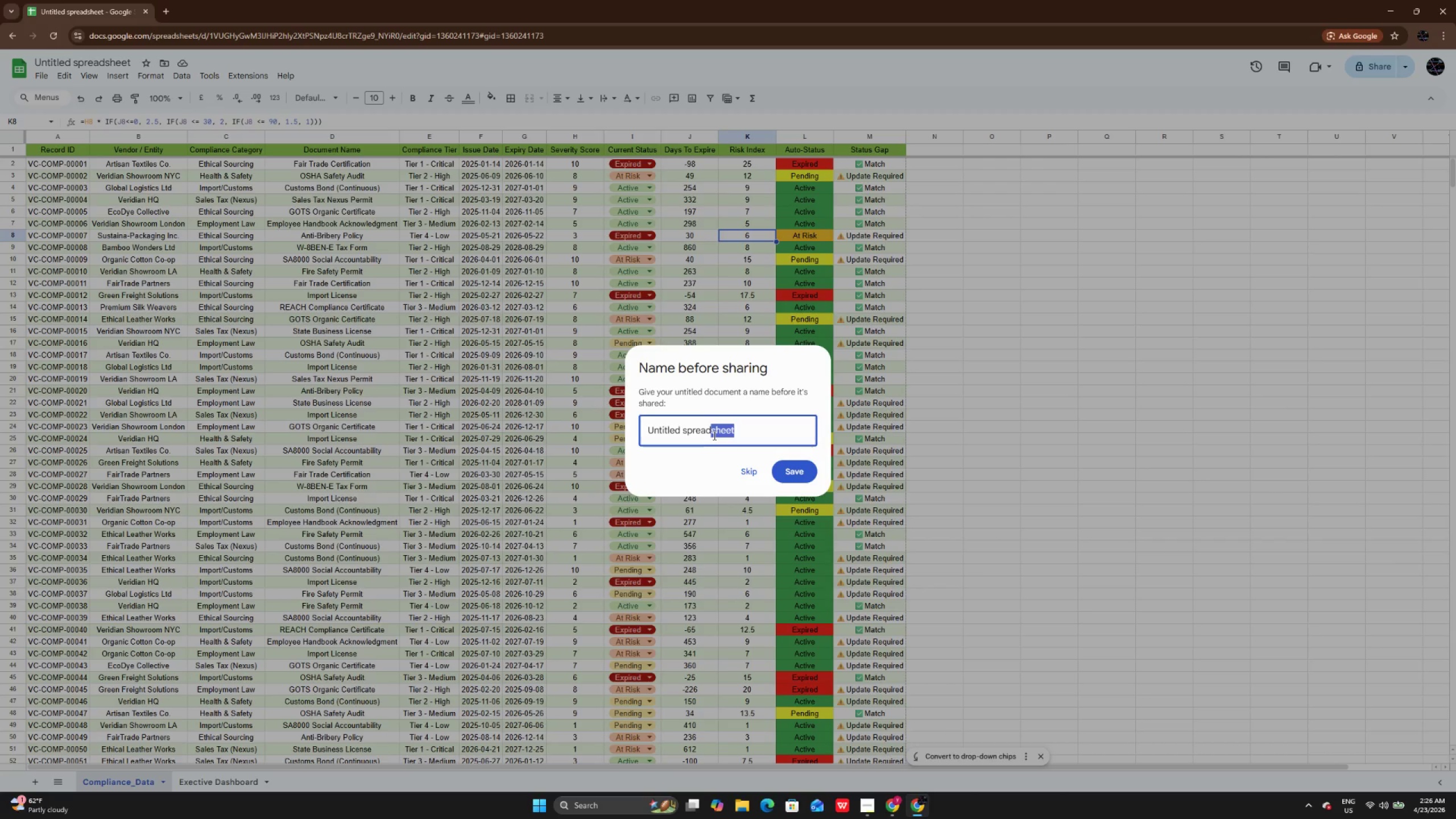 
hold_key(key=Backspace, duration=1.16)
 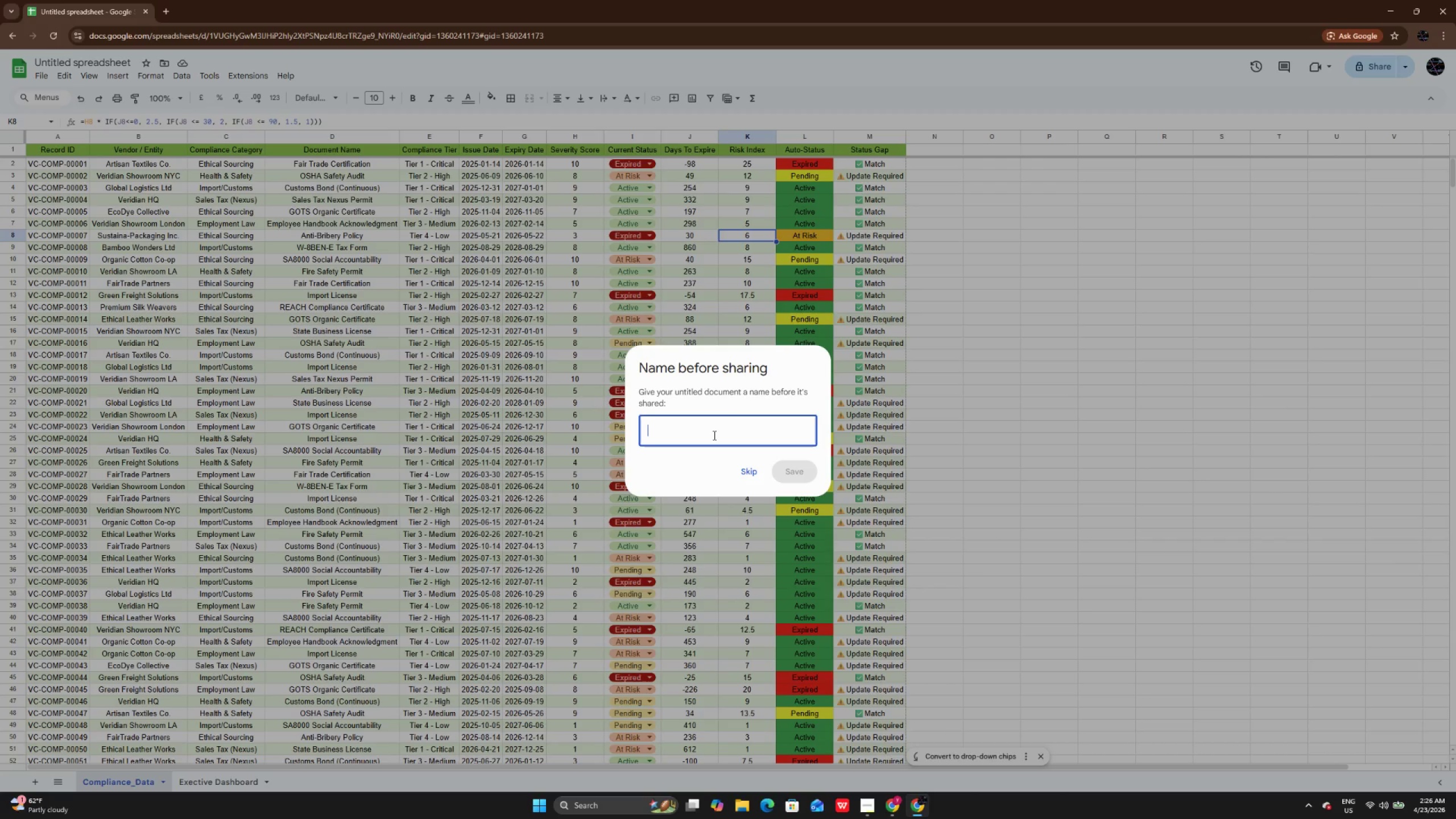 
key(Control+V)
 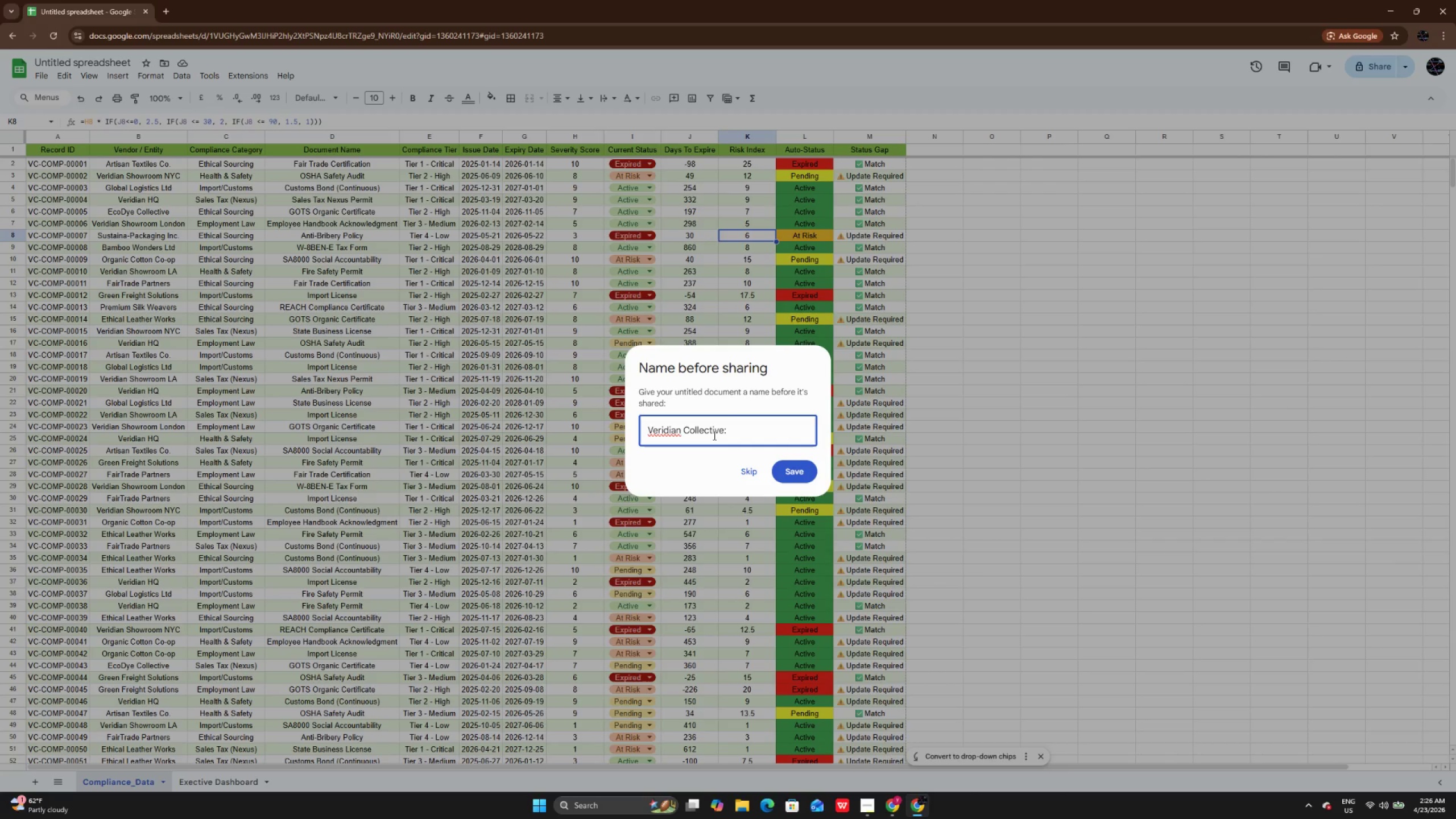 
key(Backspace)
 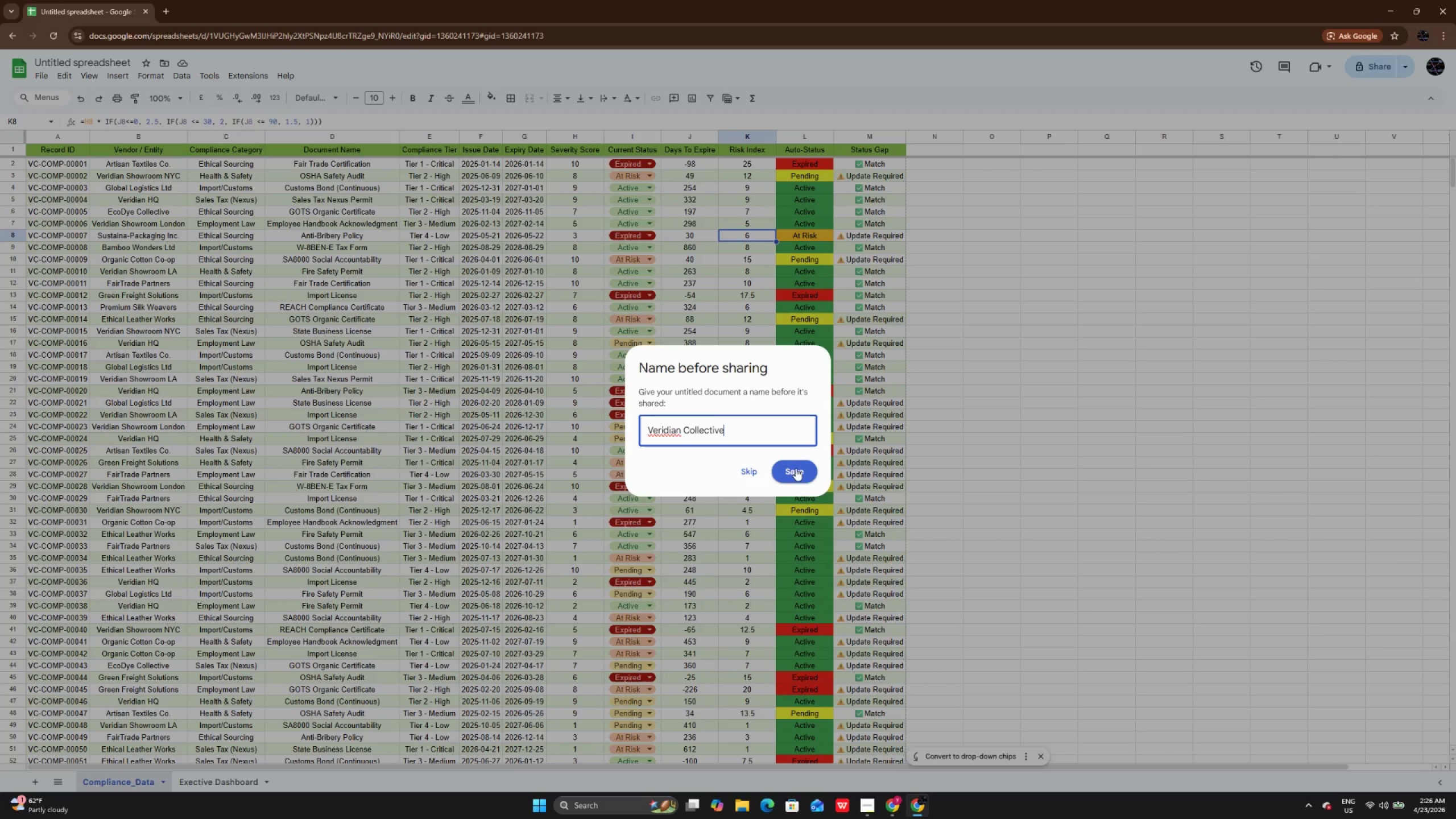 
left_click([795, 465])
 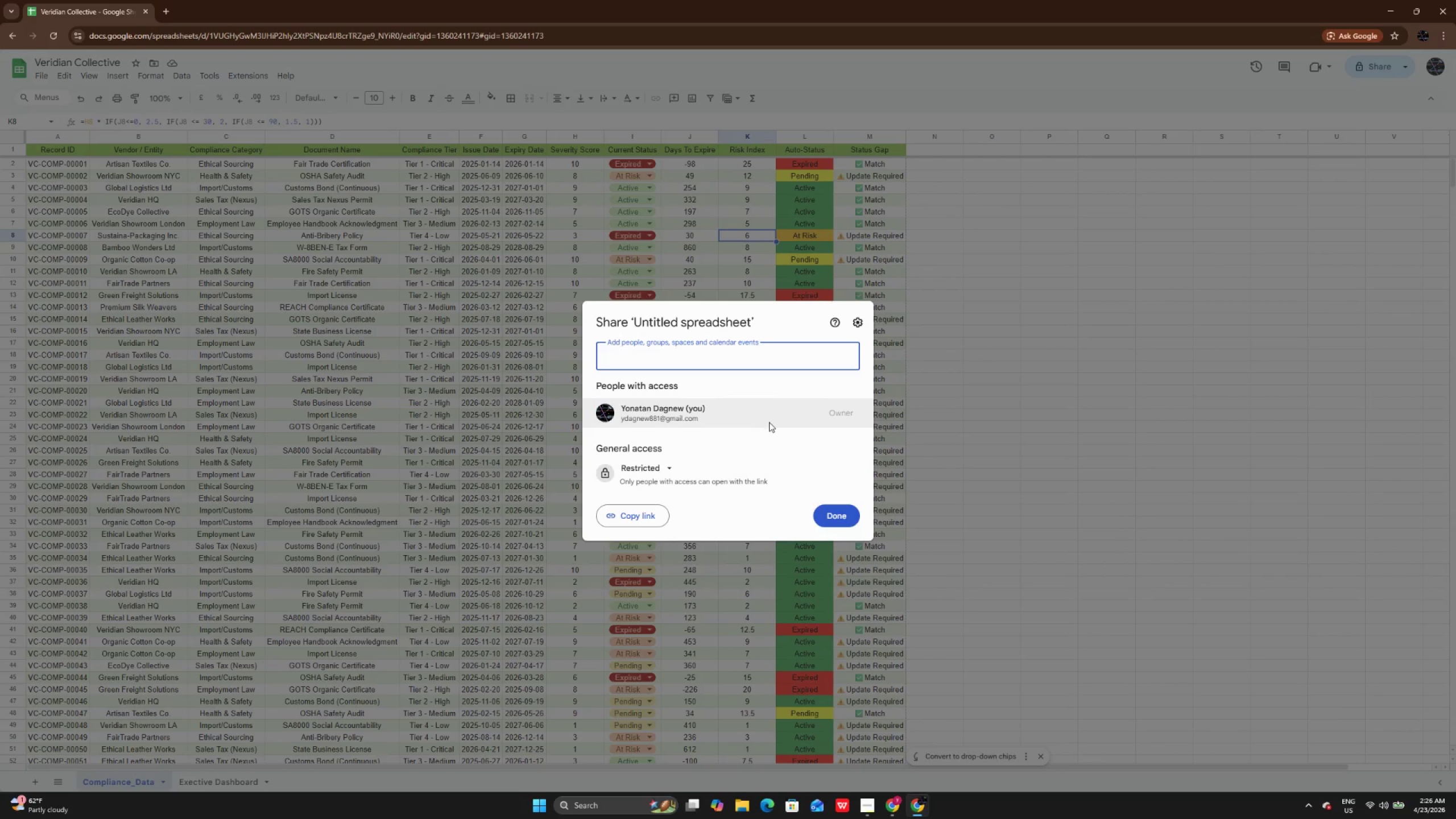 
left_click([698, 473])
 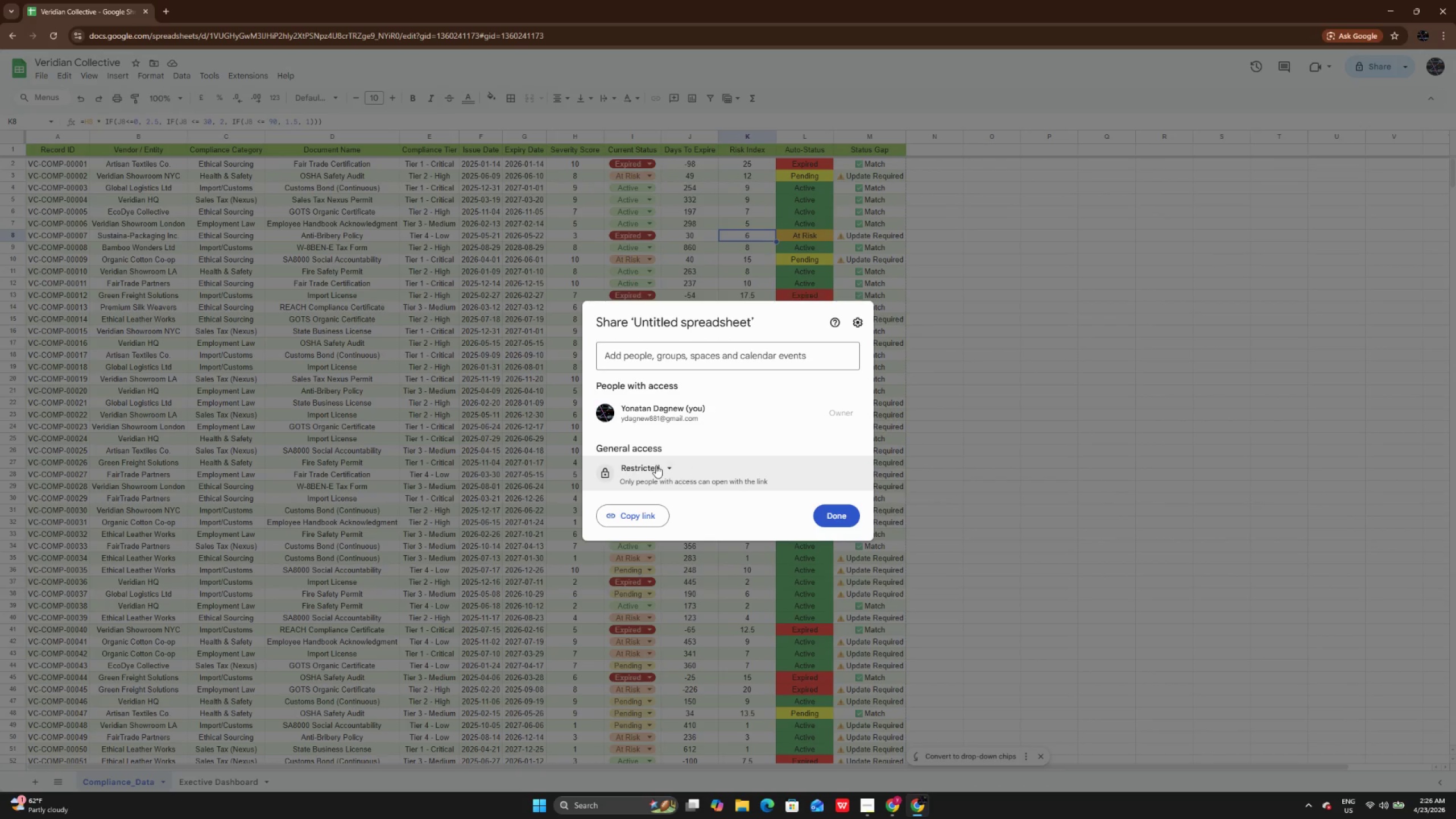 
left_click([649, 465])
 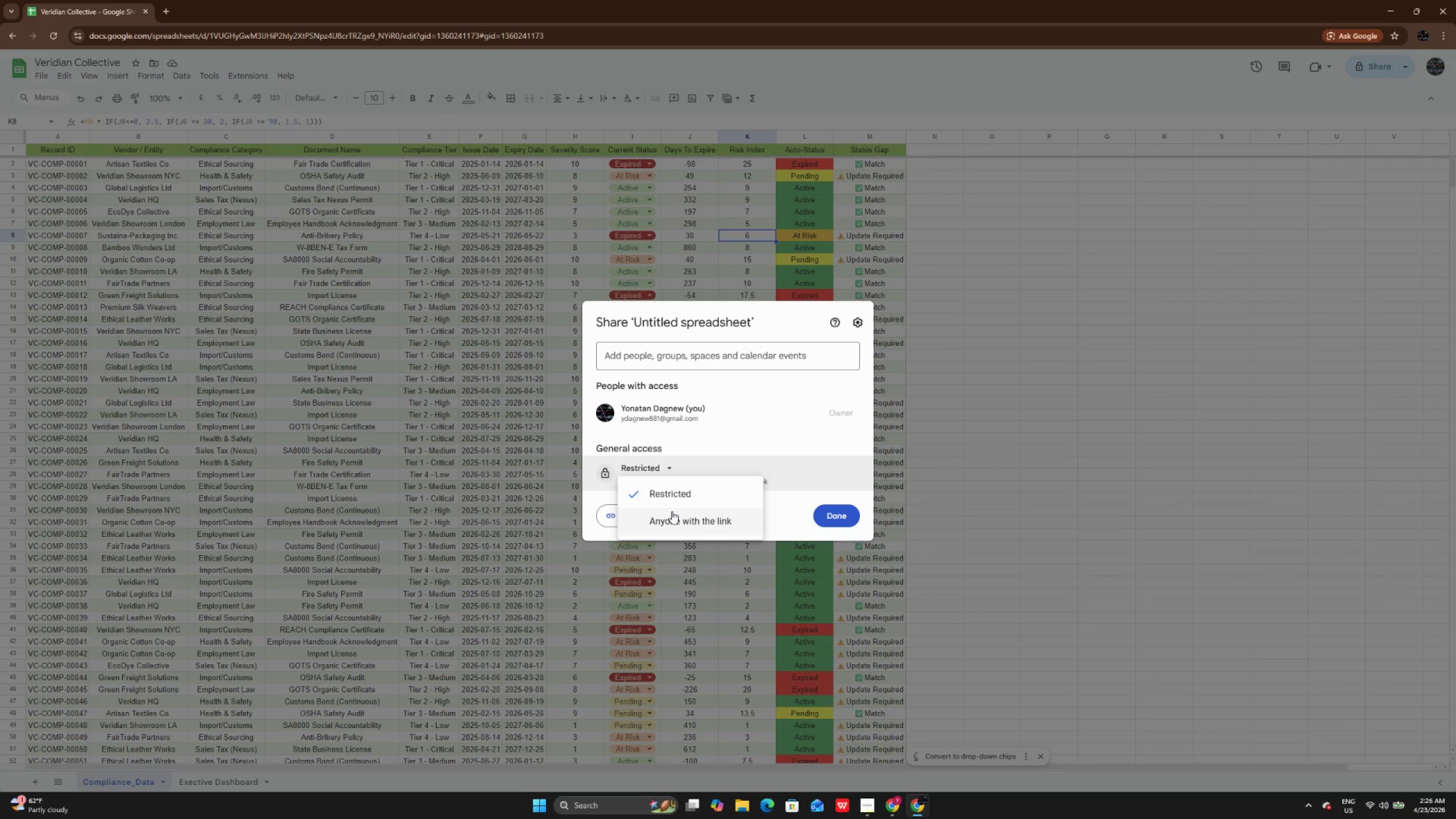 
left_click([672, 511])
 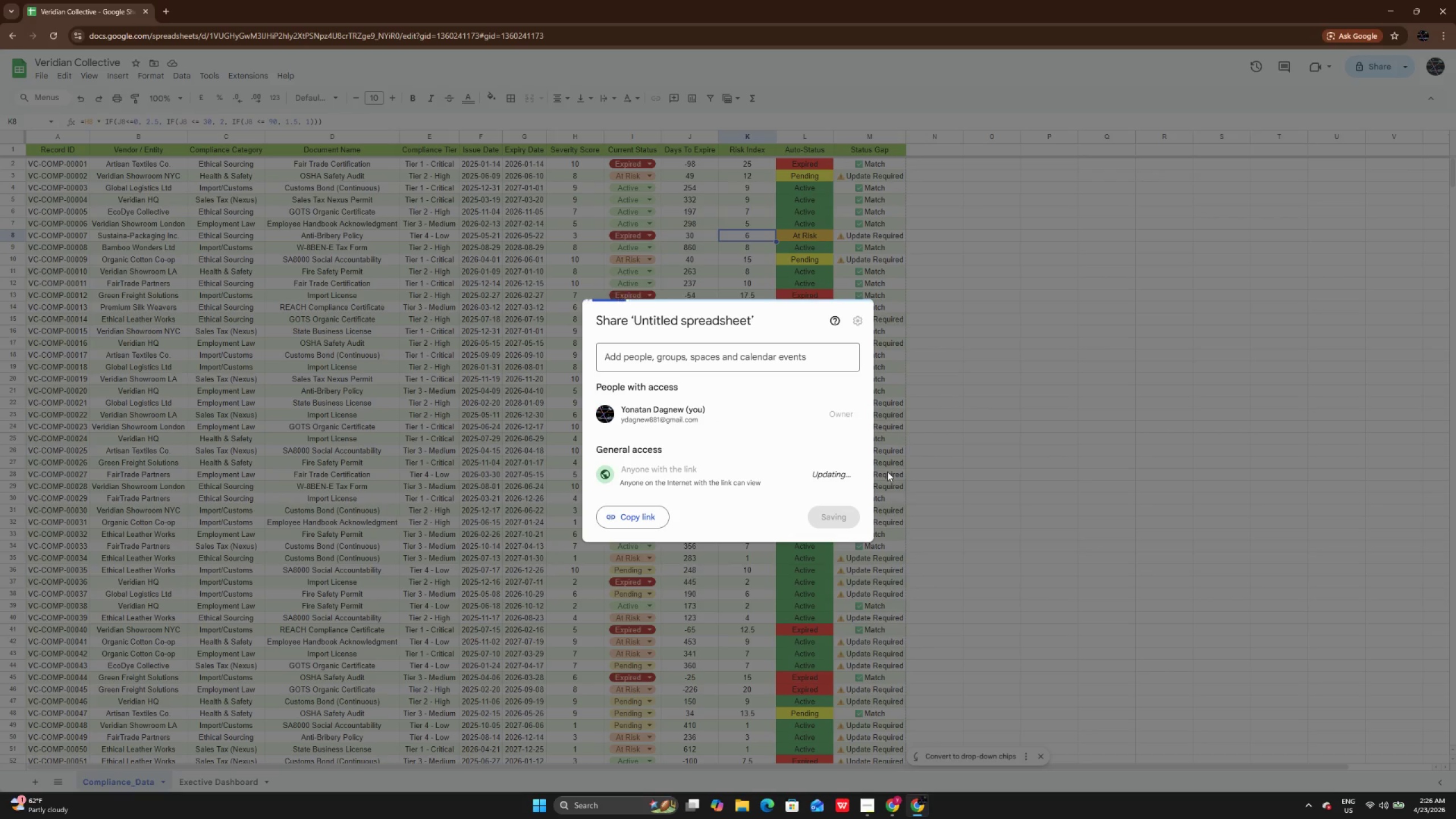 
wait(7.83)
 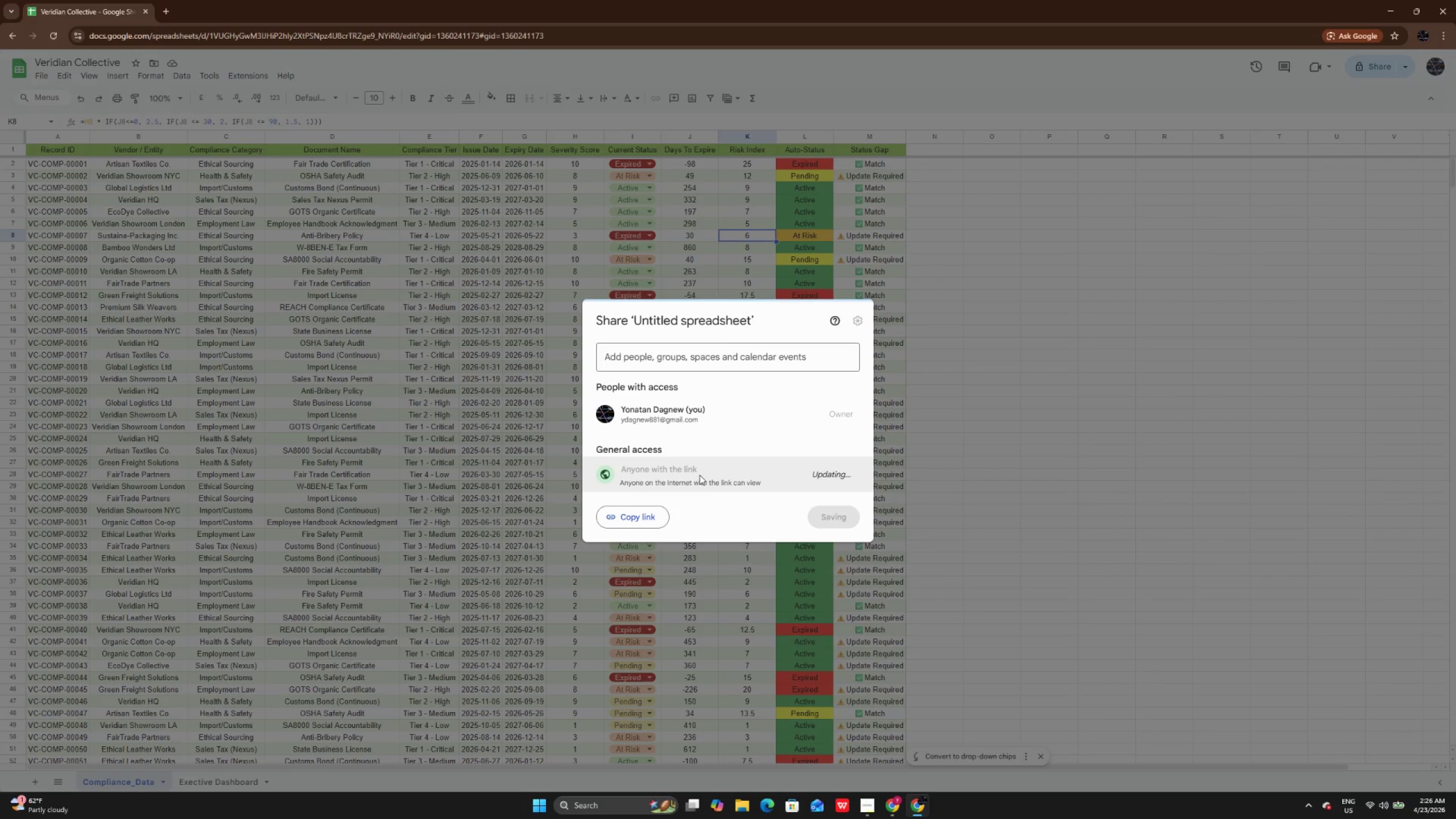 
left_click([833, 518])
 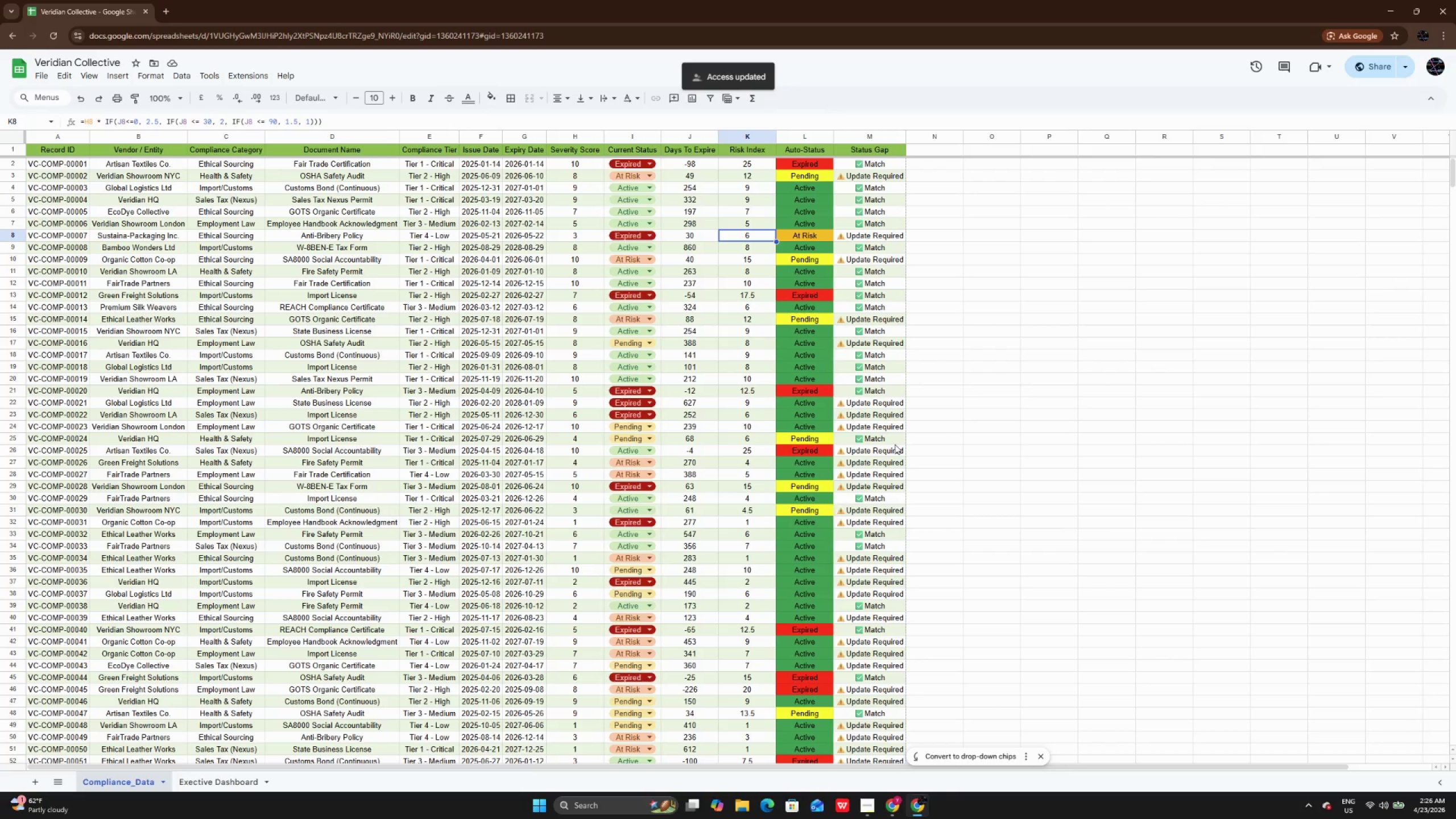 
scroll: coordinate [896, 457], scroll_direction: up, amount: 2.0
 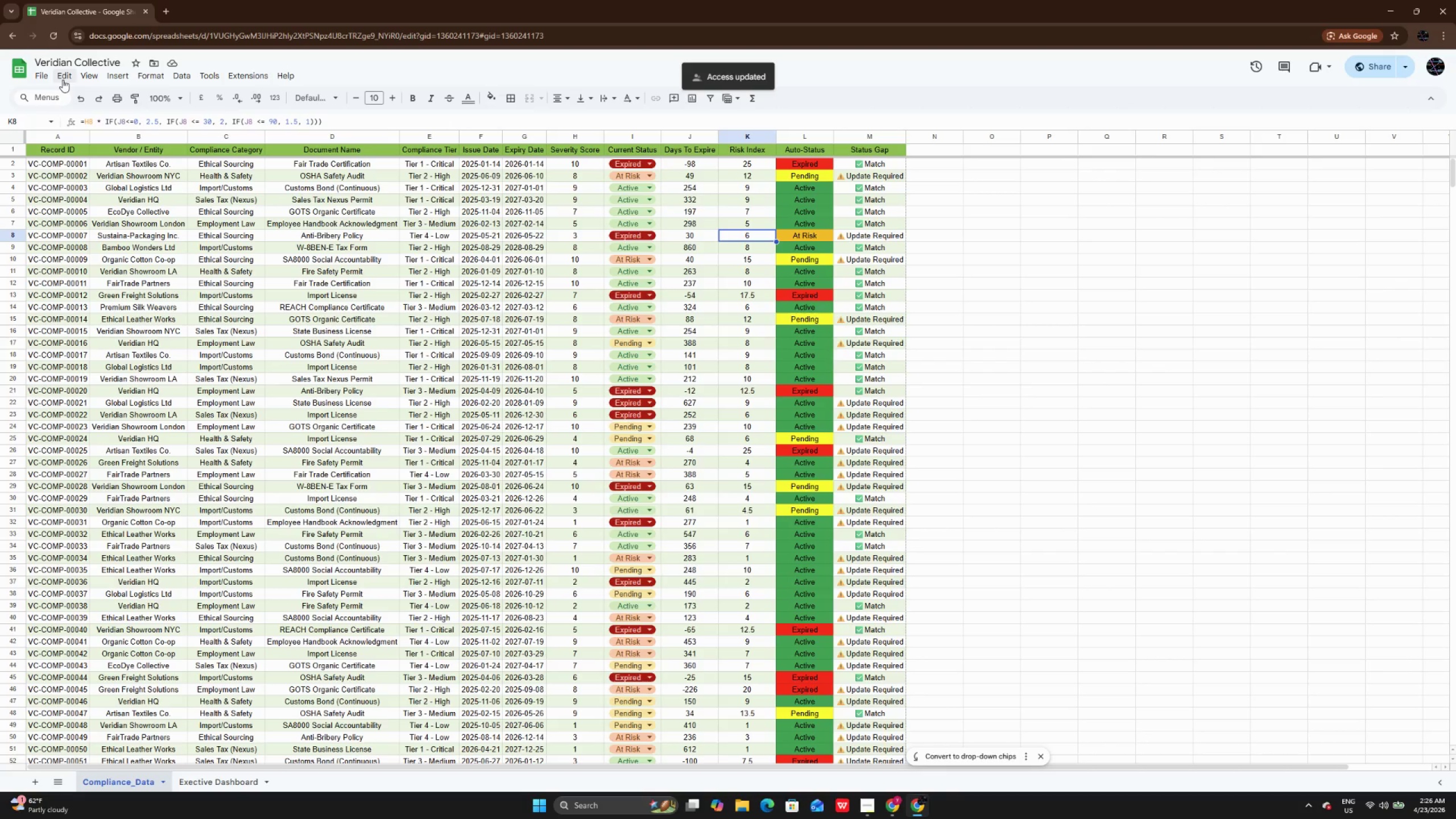 
left_click([46, 75])
 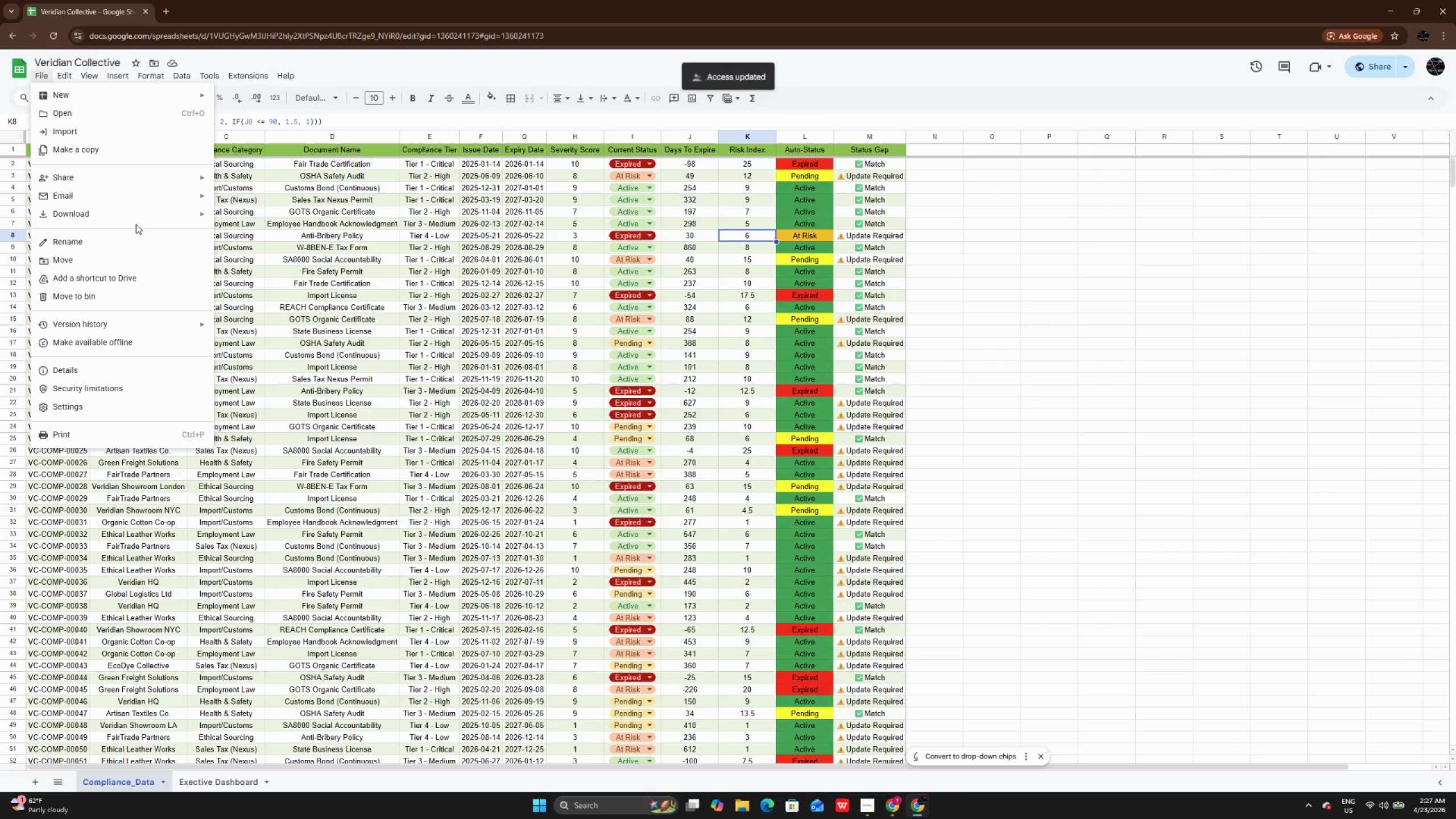 
left_click([142, 216])
 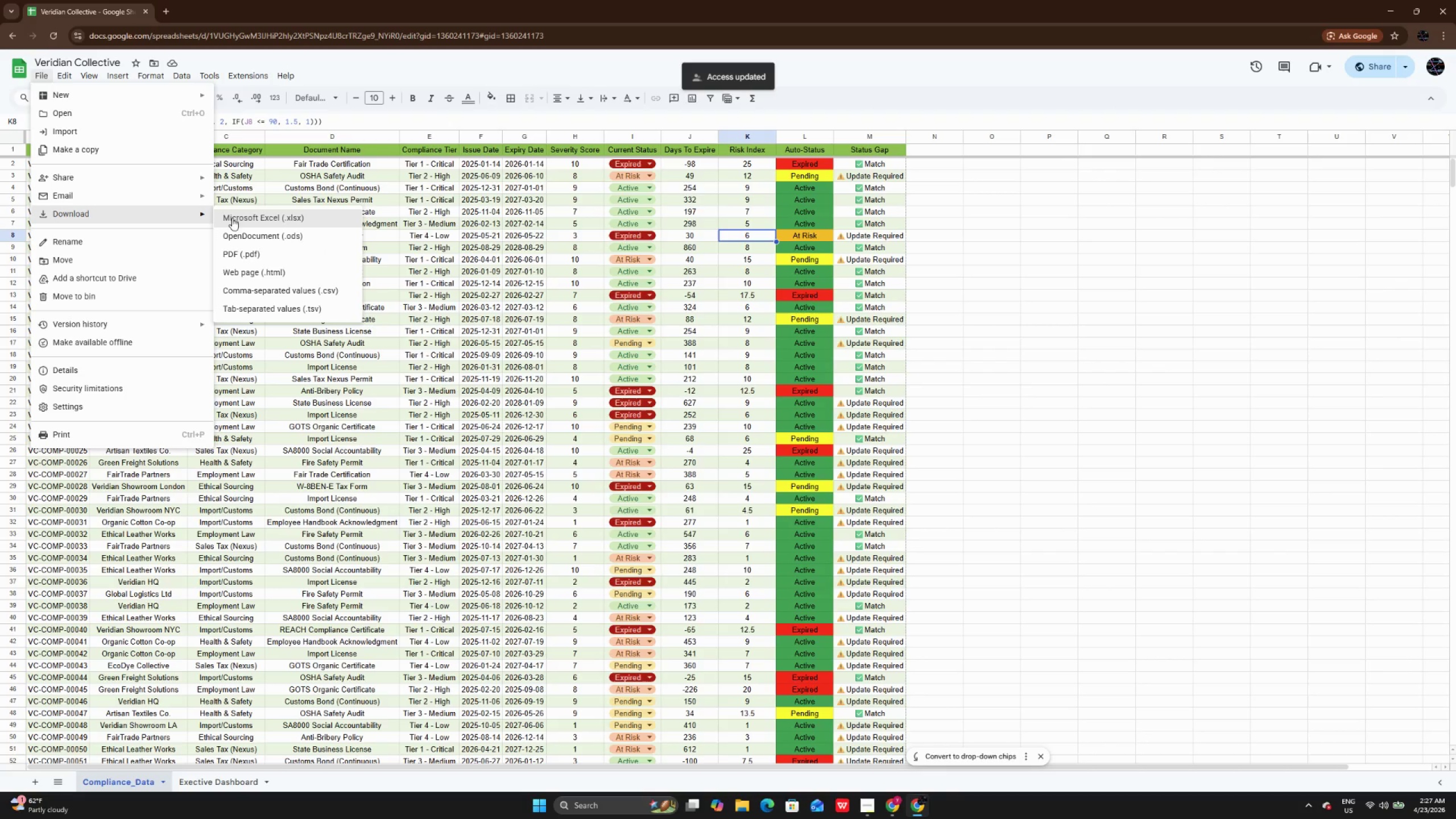 
left_click([238, 219])
 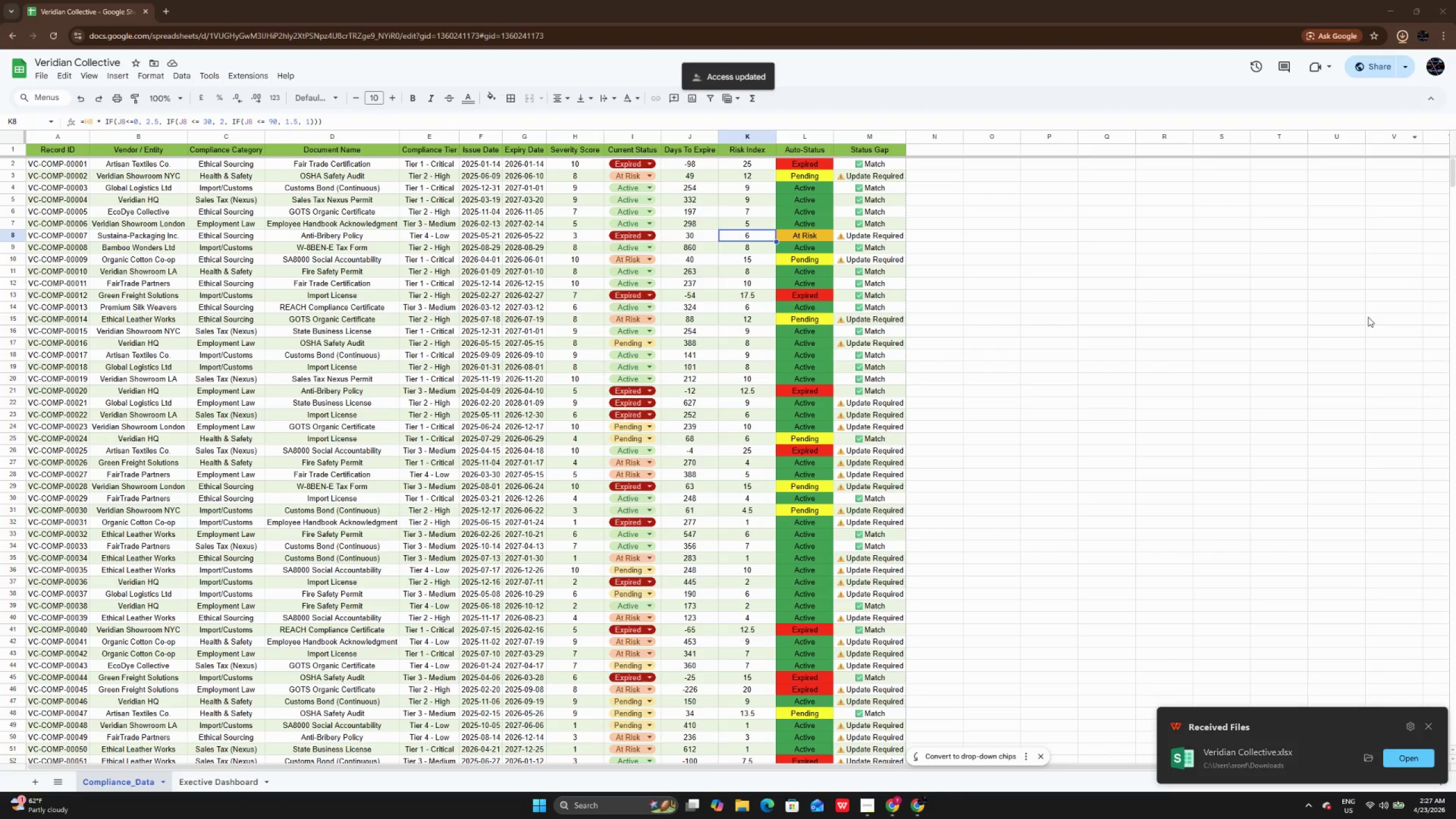 
wait(9.83)
 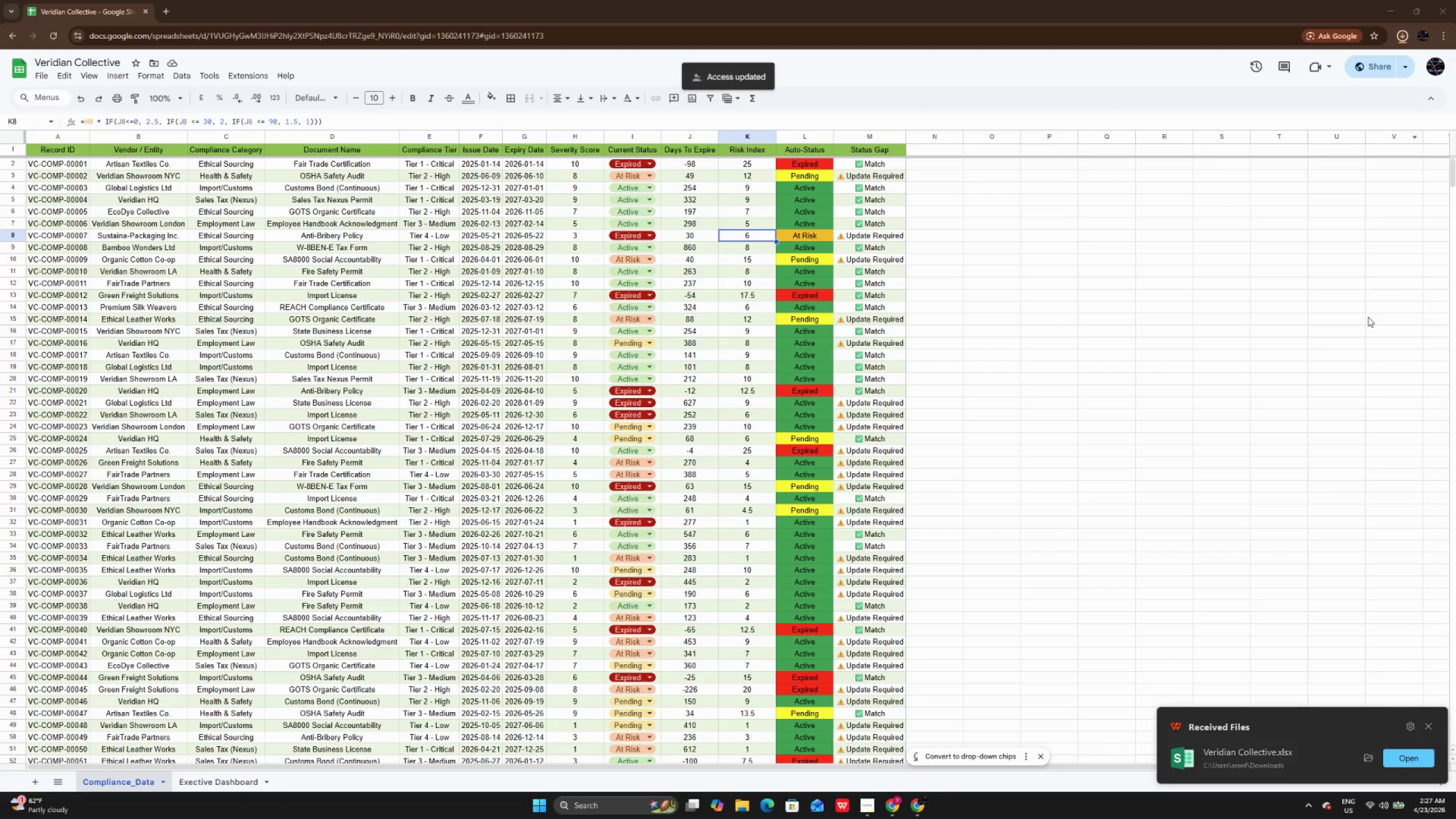 
left_click([43, 76])
 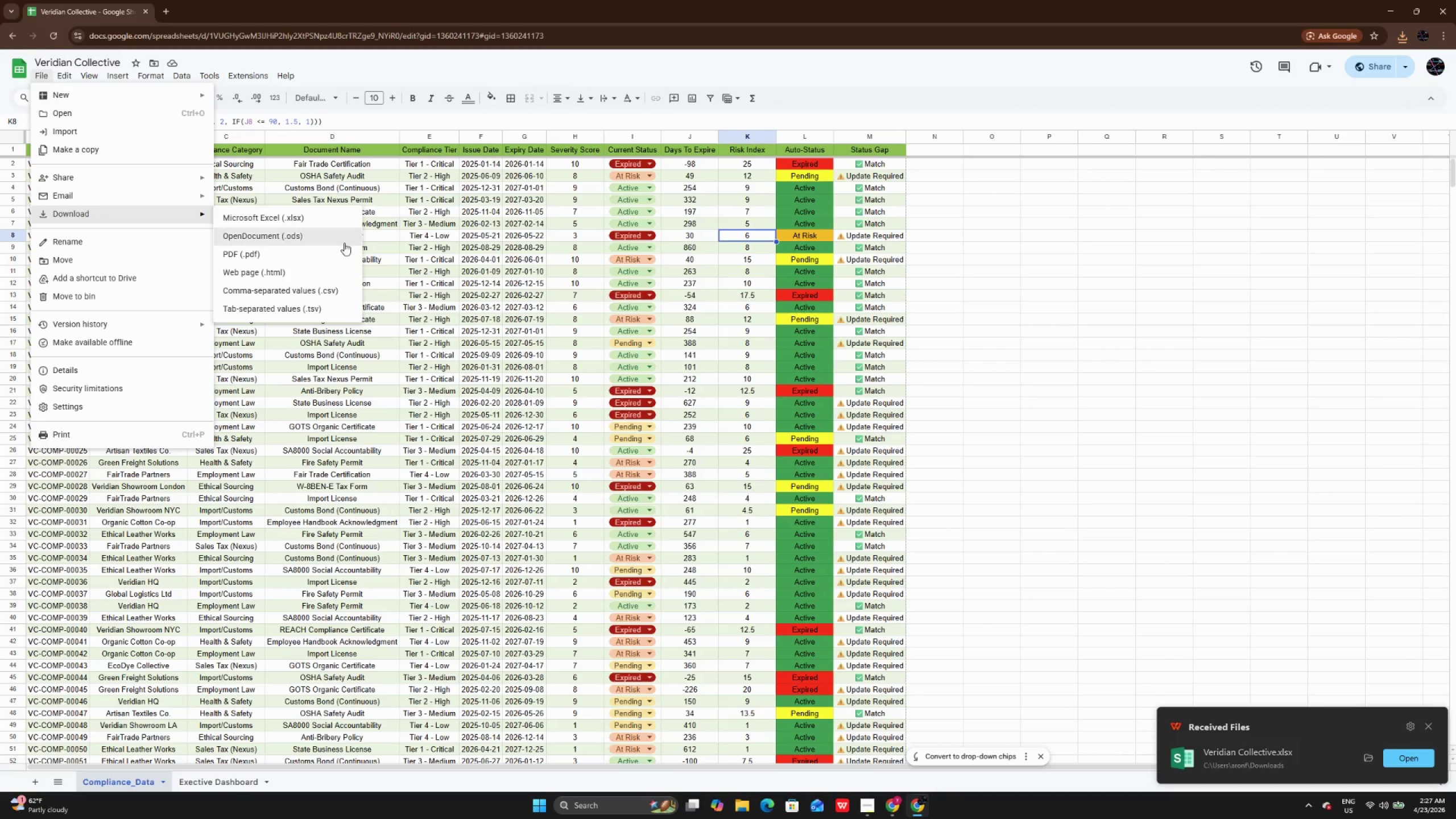 
left_click([291, 256])
 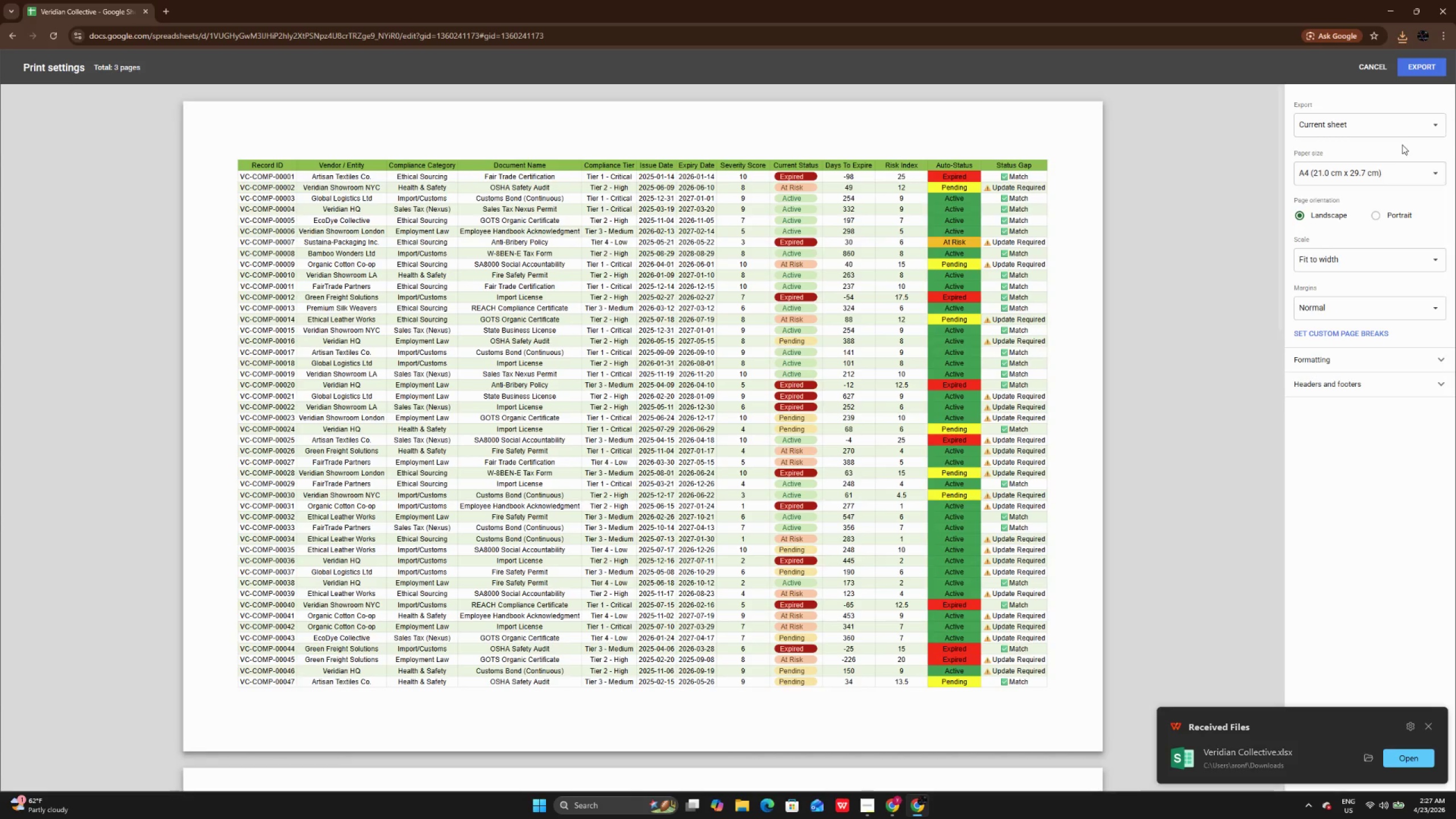 
left_click([1400, 136])
 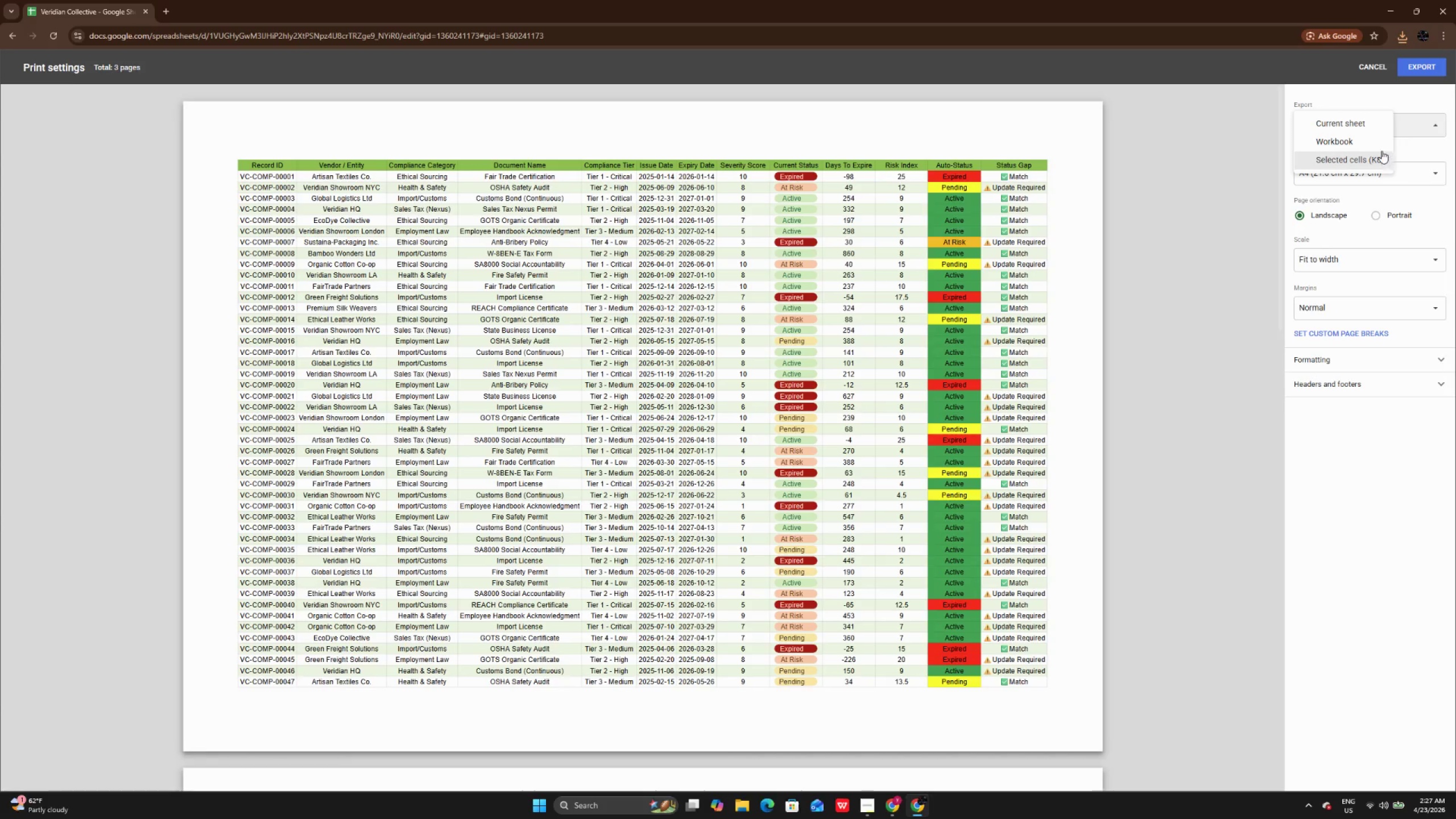 
left_click([1381, 150])
 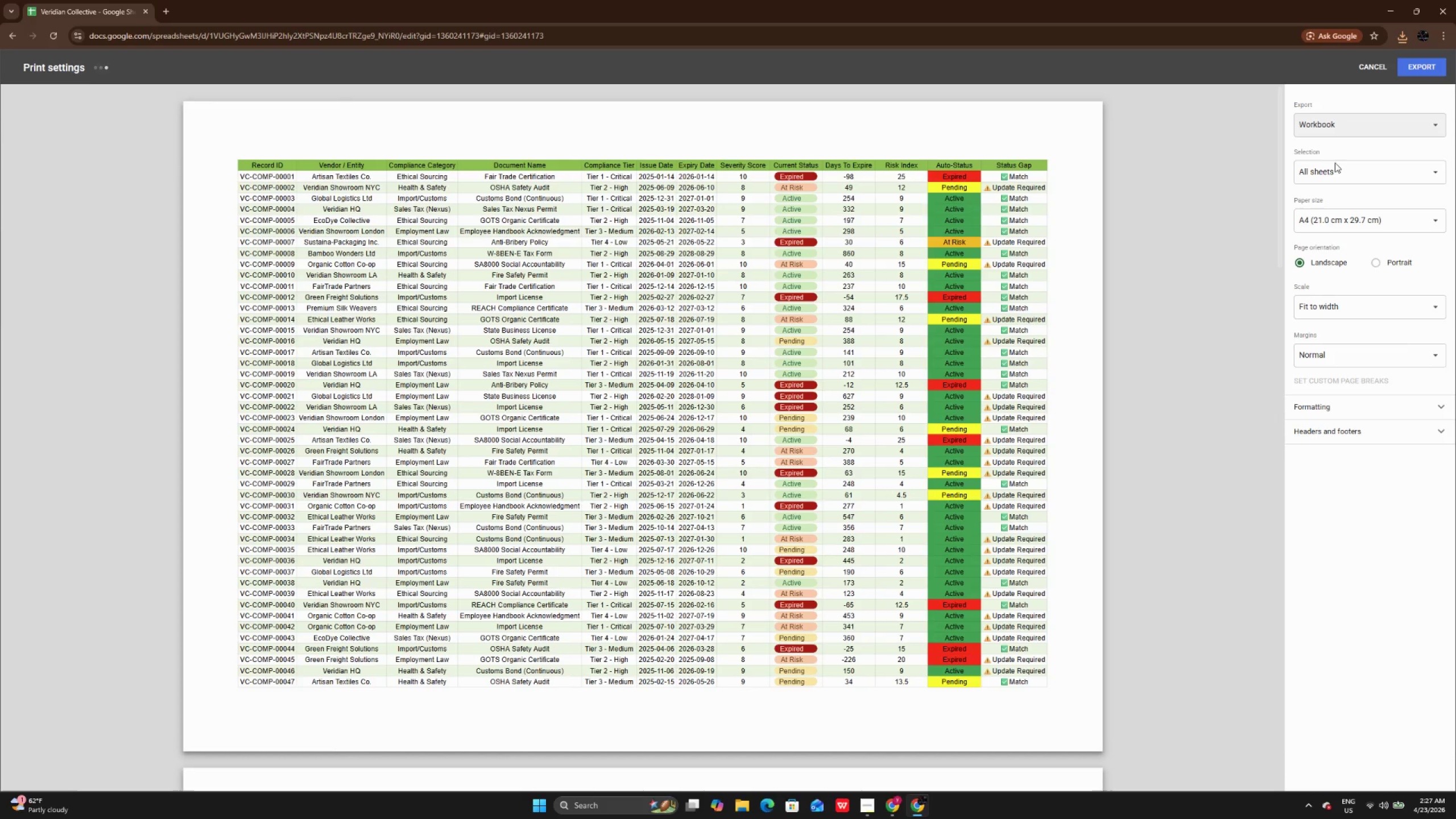 
scroll: coordinate [1021, 322], scroll_direction: down, amount: 34.0
 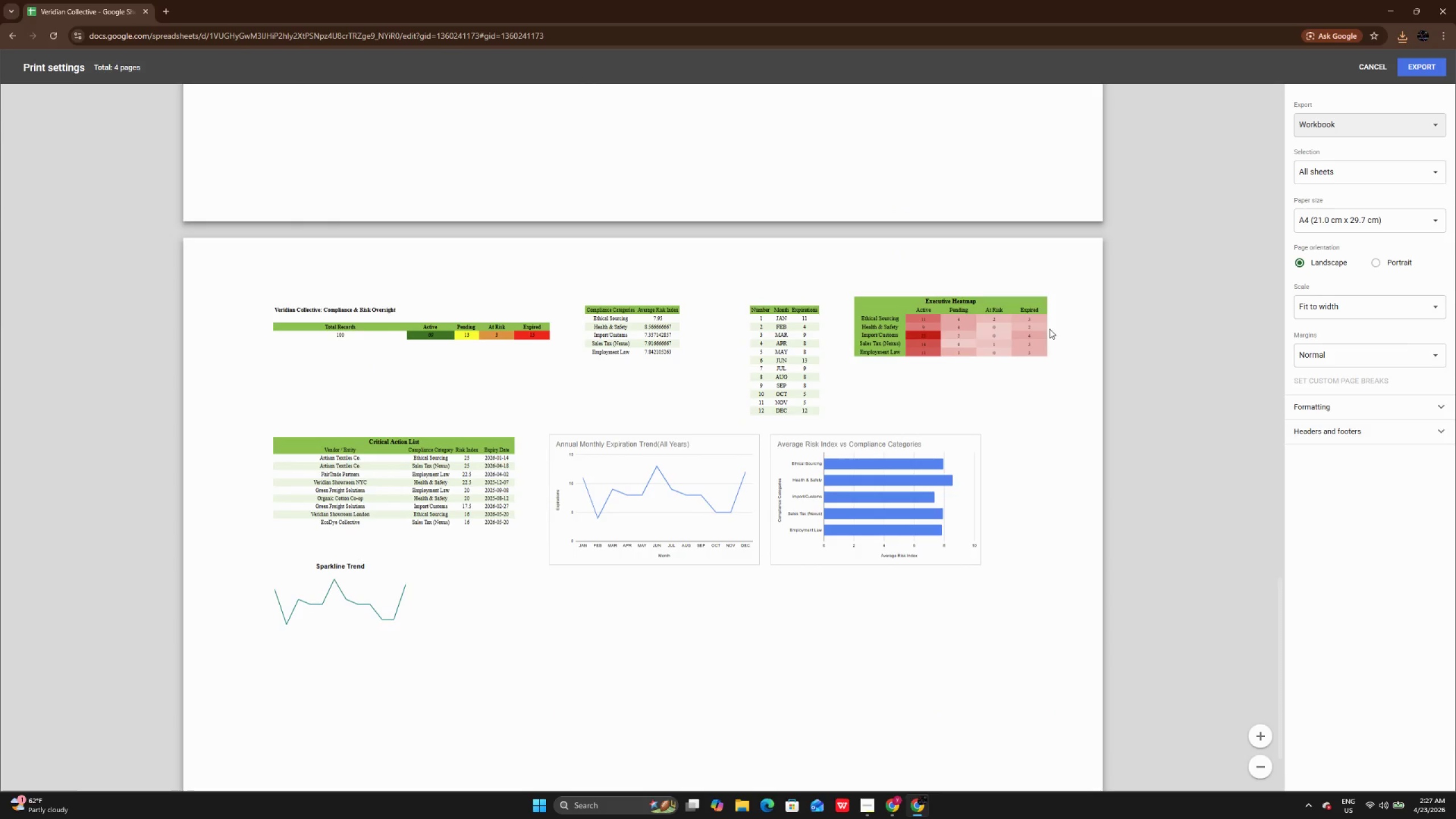 
scroll: coordinate [1049, 340], scroll_direction: up, amount: 1.0
 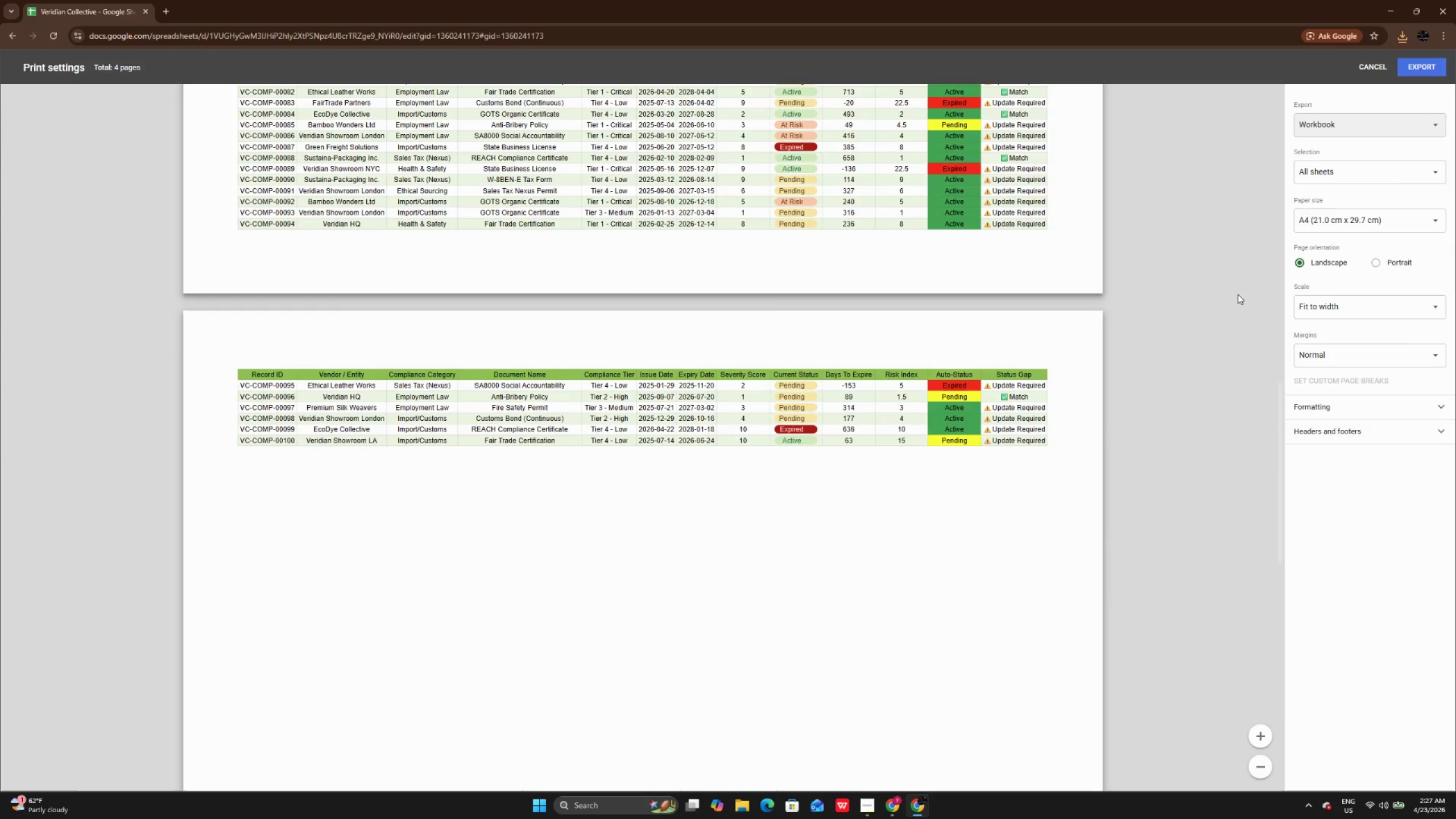 
left_click([1421, 58])
 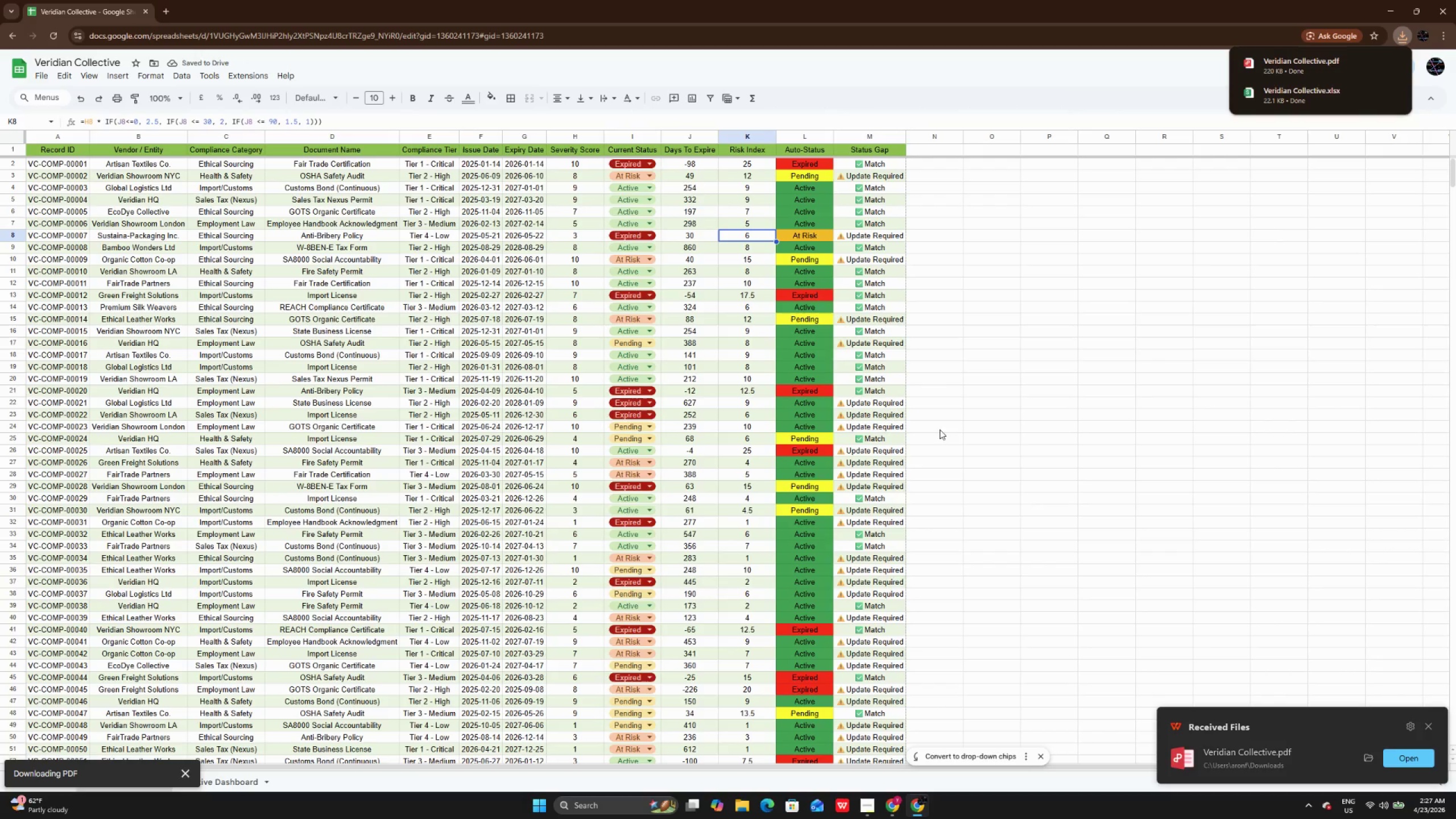 